 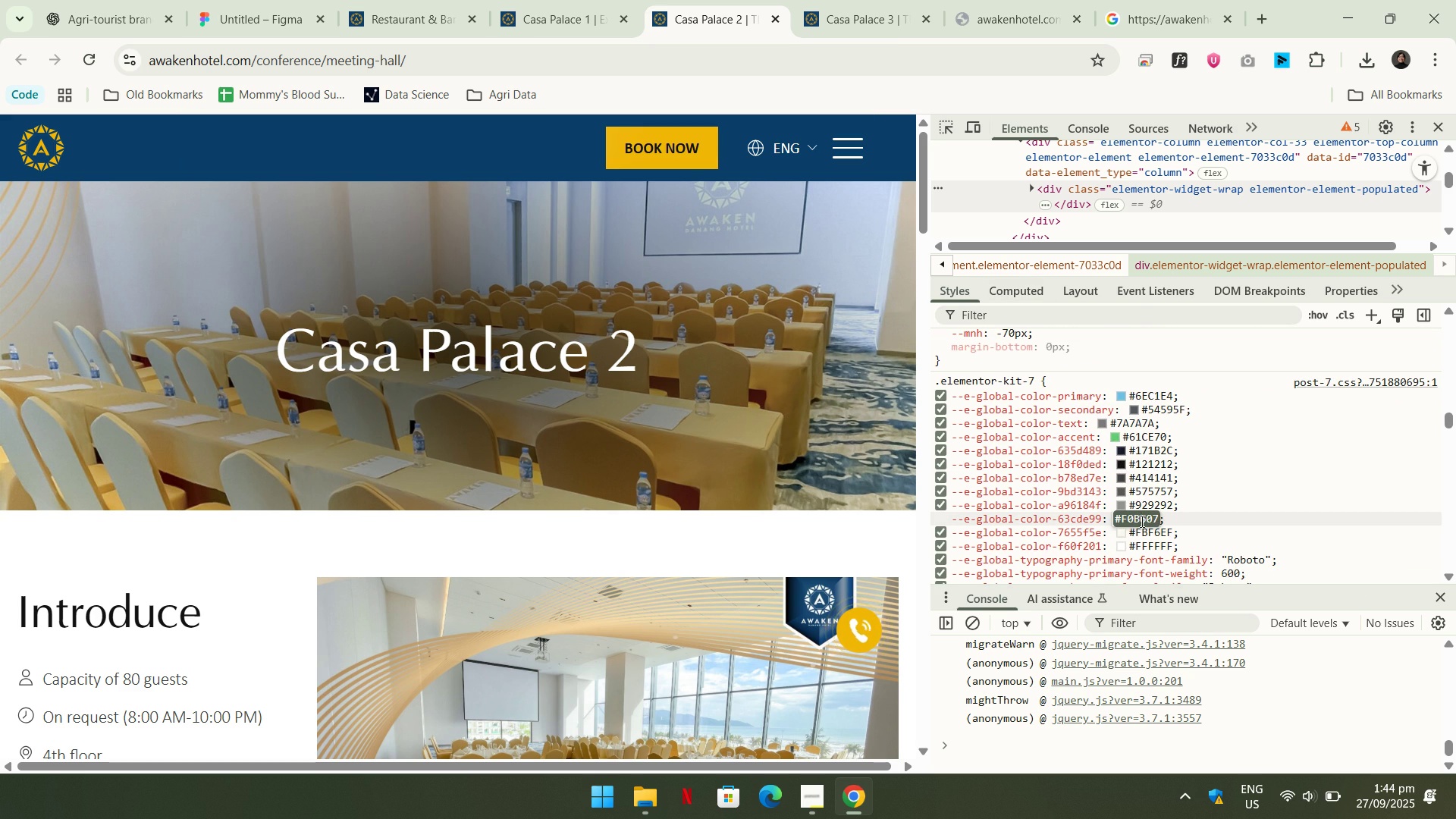 
key(Control+C)
 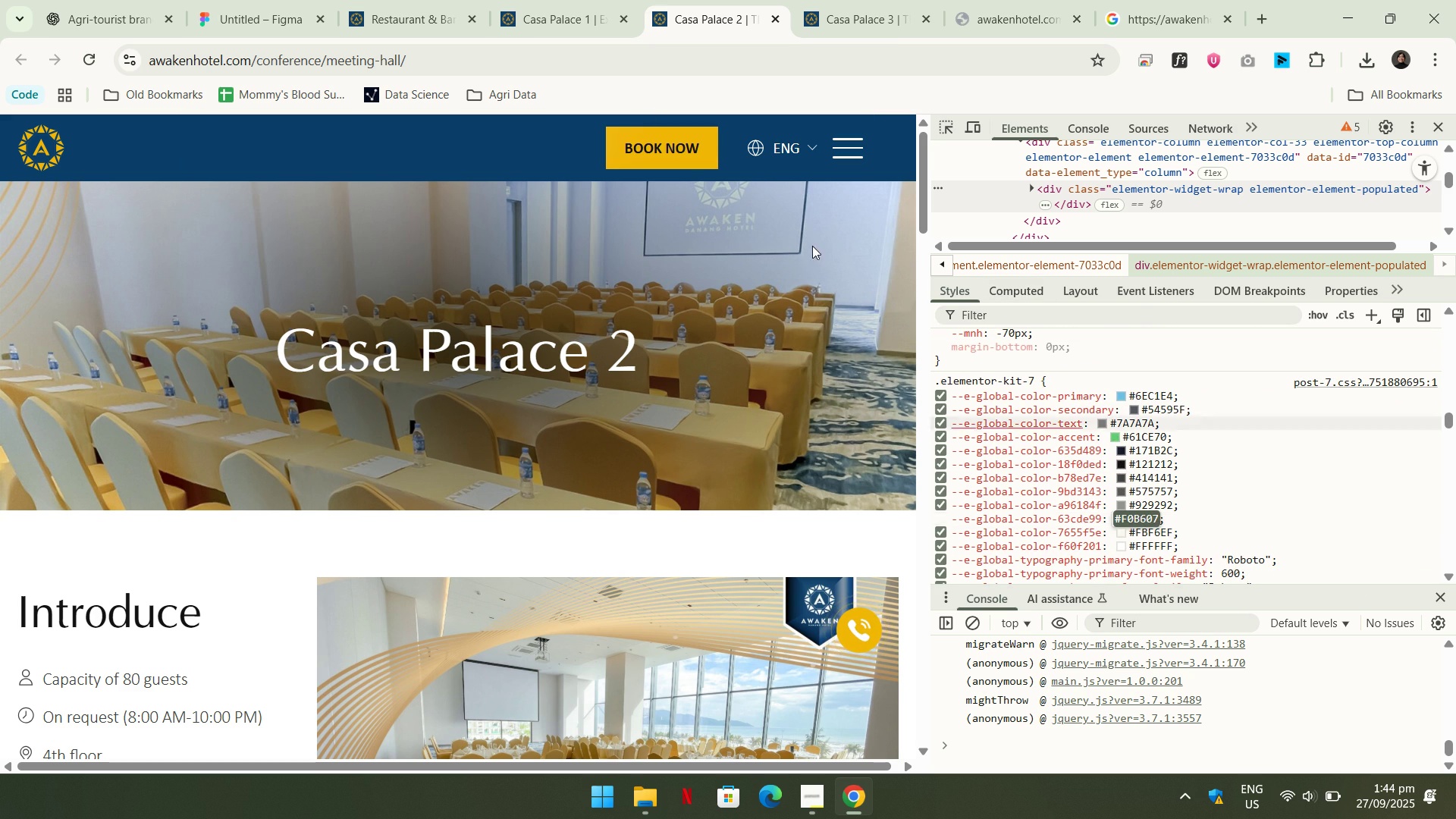 
key(Control+C)
 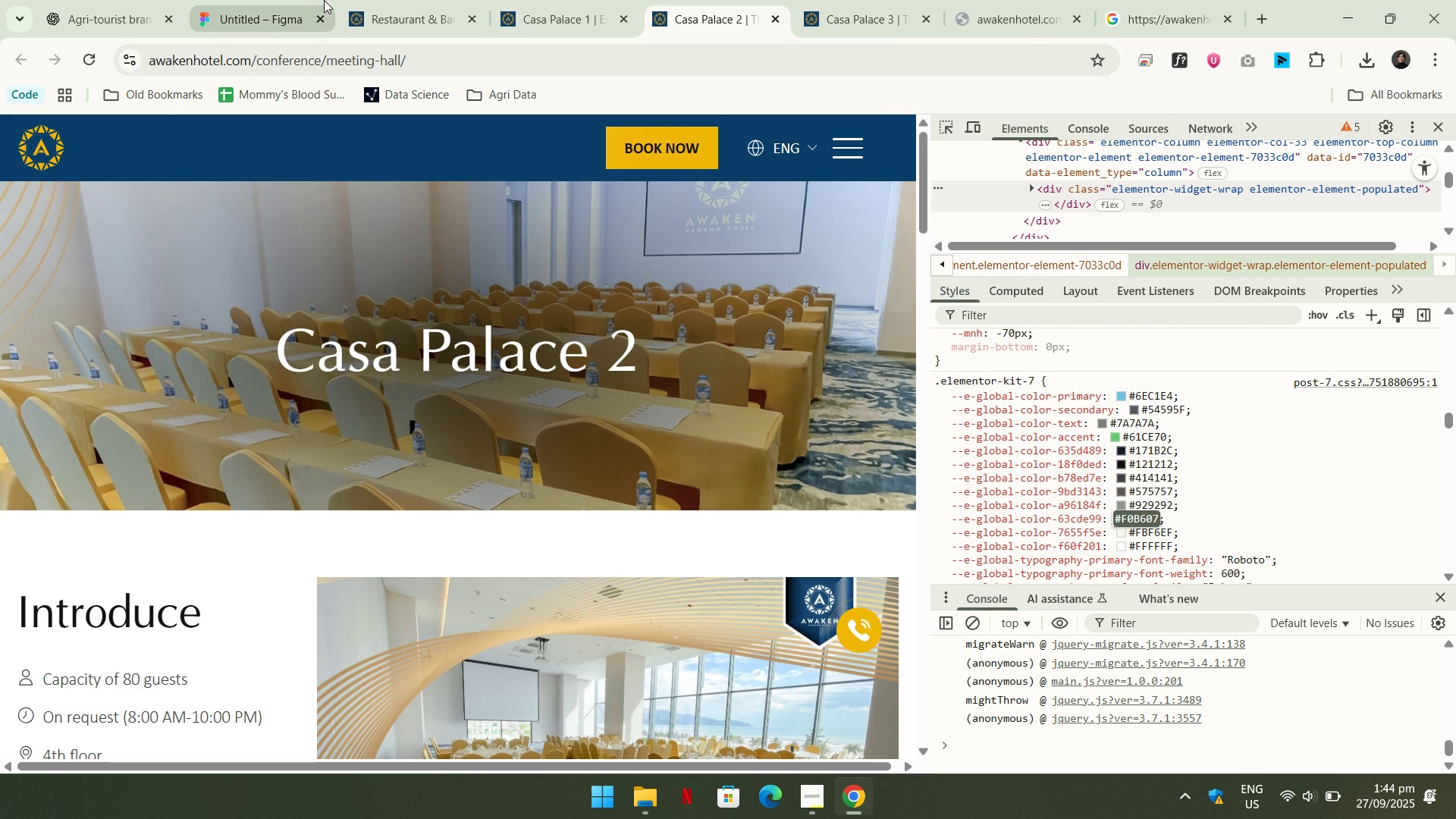 
left_click([324, 0])
 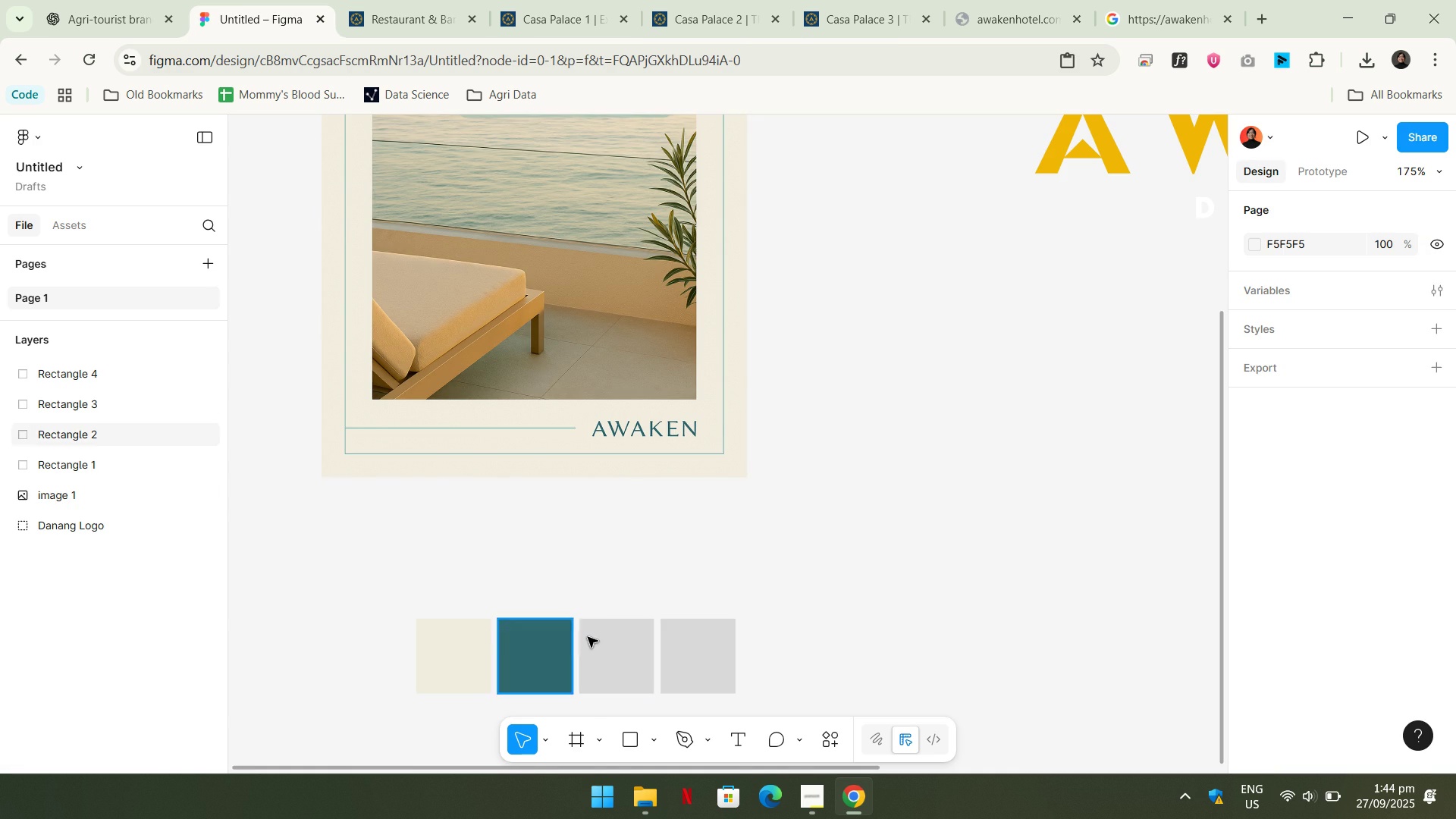 
left_click([597, 639])
 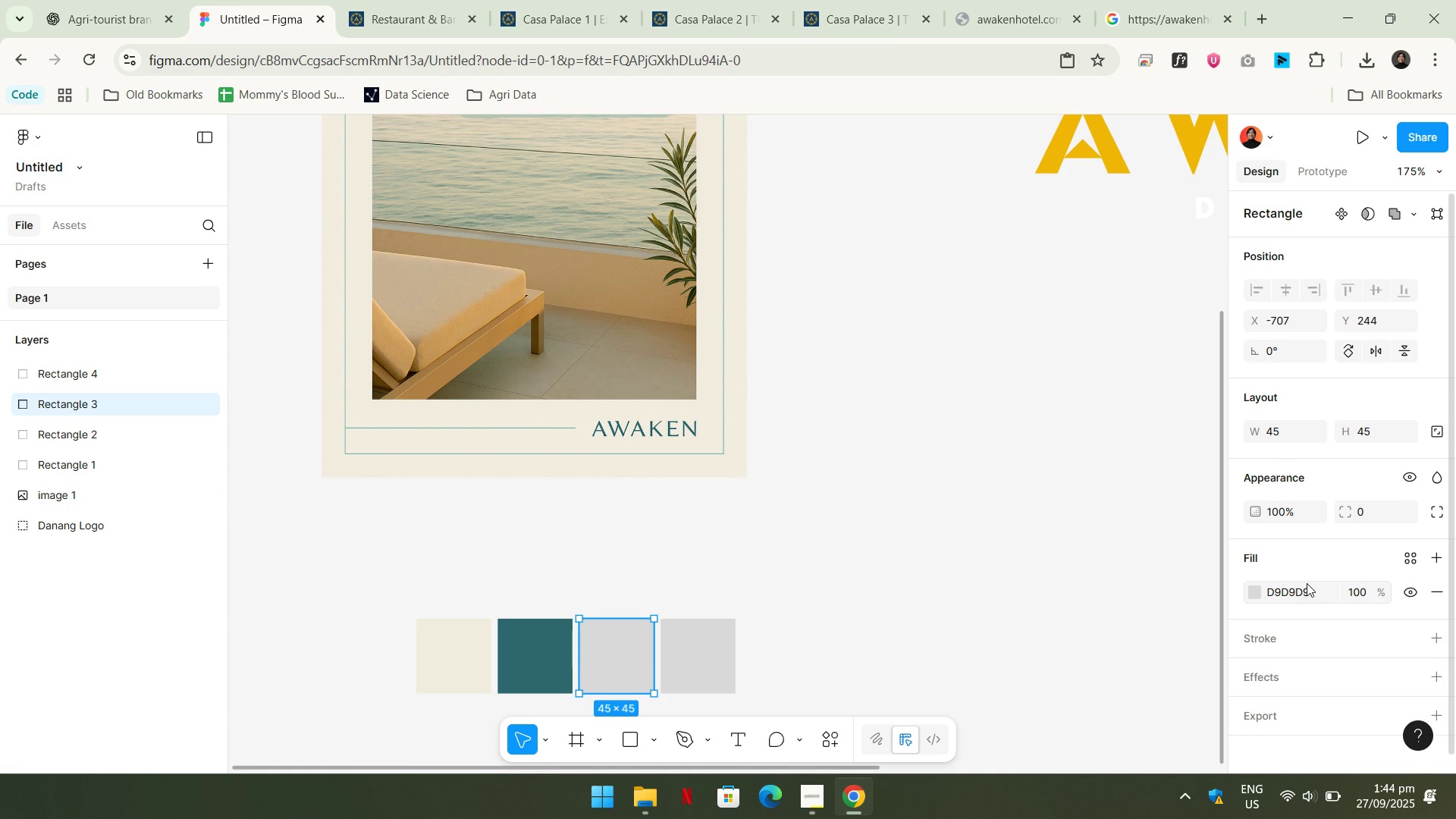 
left_click([1306, 588])
 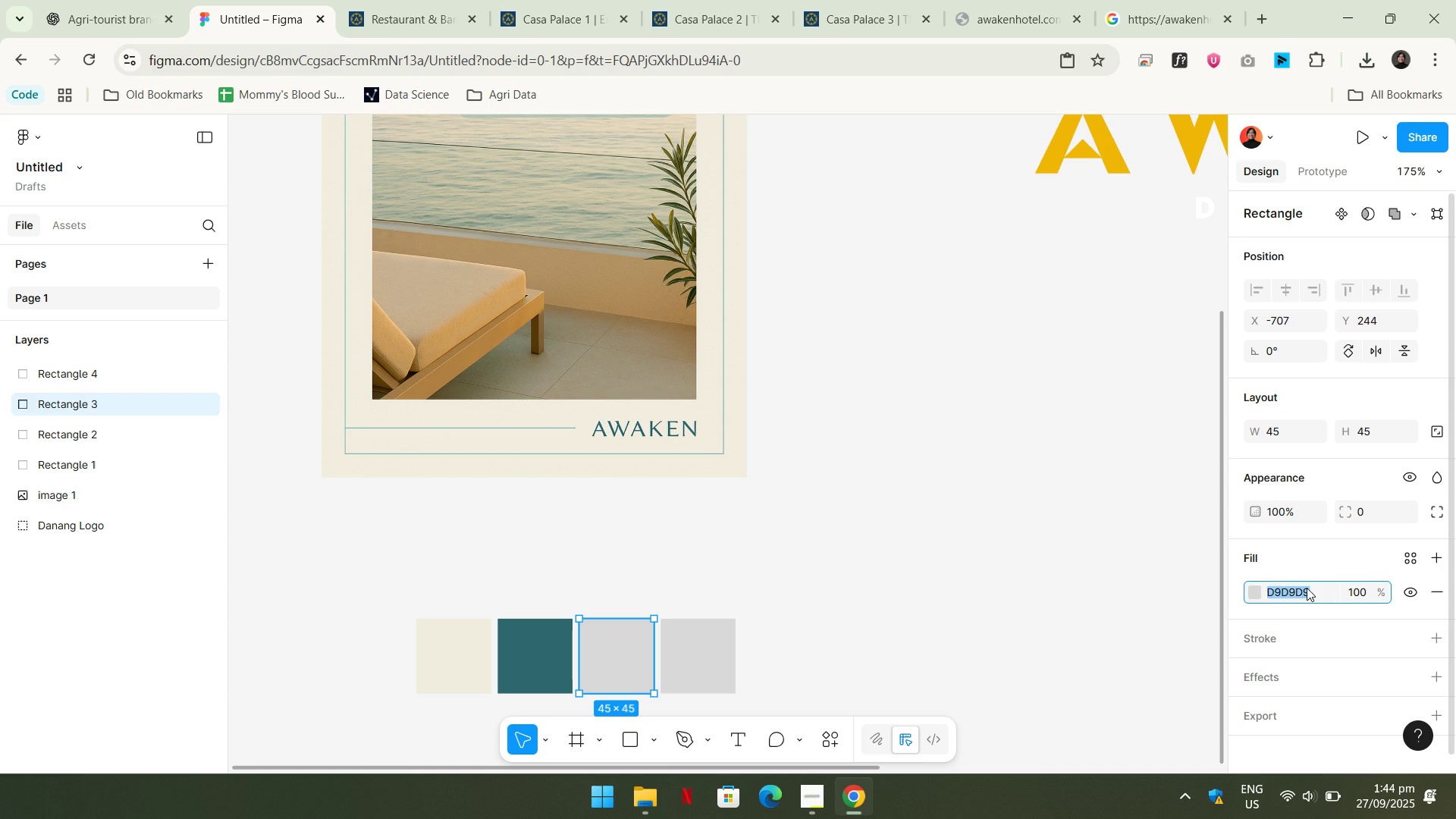 
key(Control+ControlLeft)
 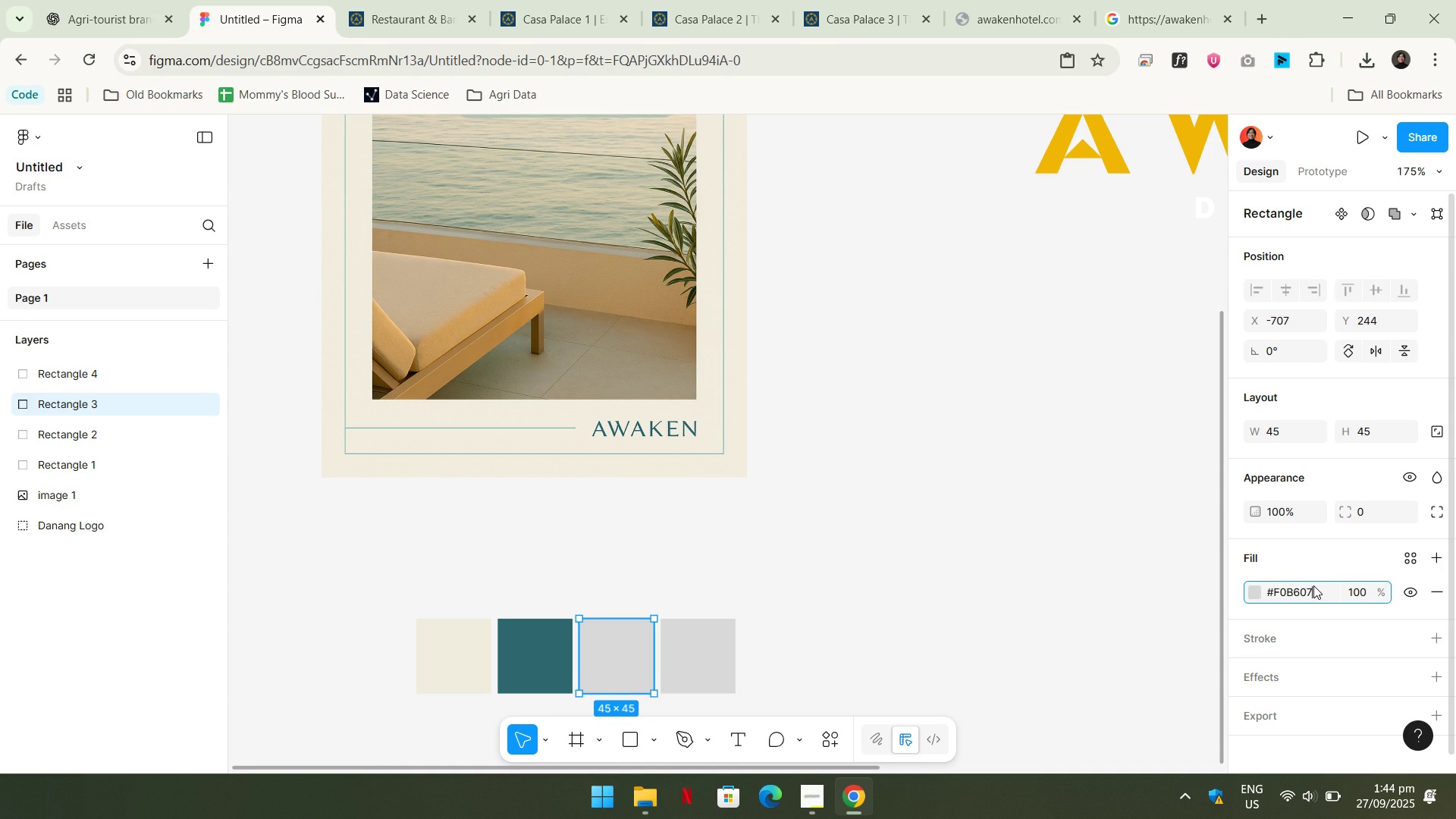 
key(Control+V)
 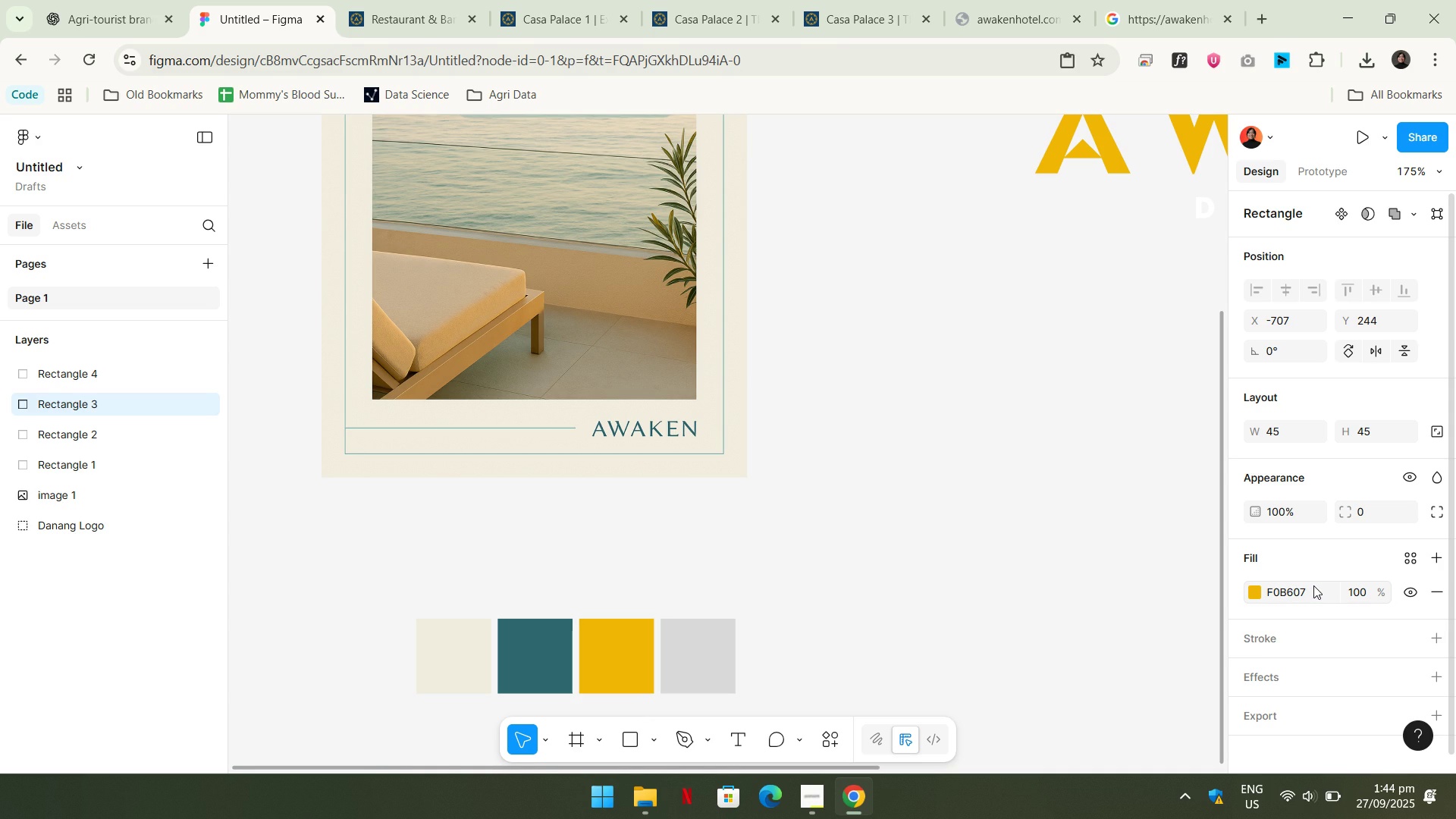 
key(NumpadEnter)
 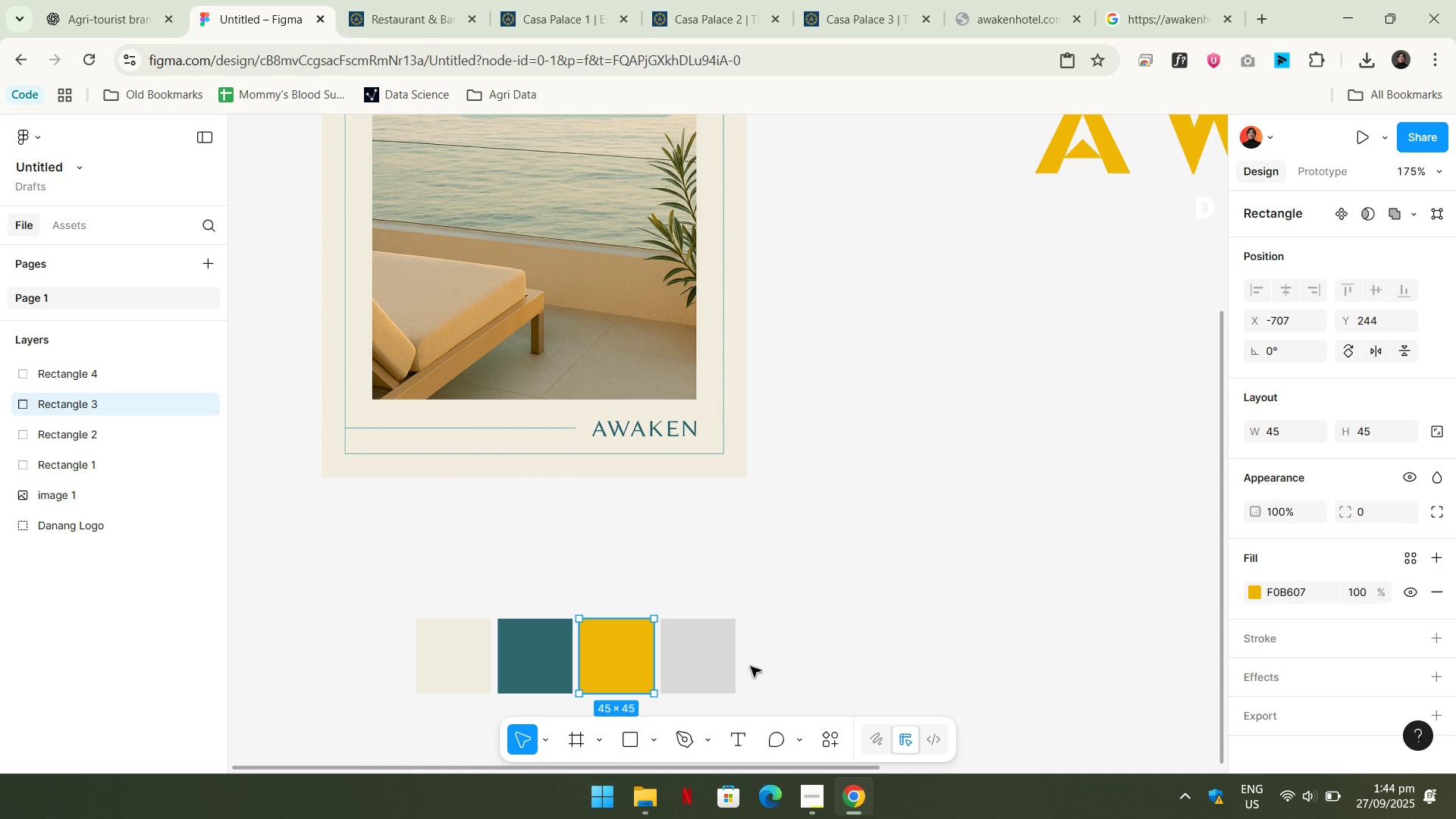 
left_click([724, 659])
 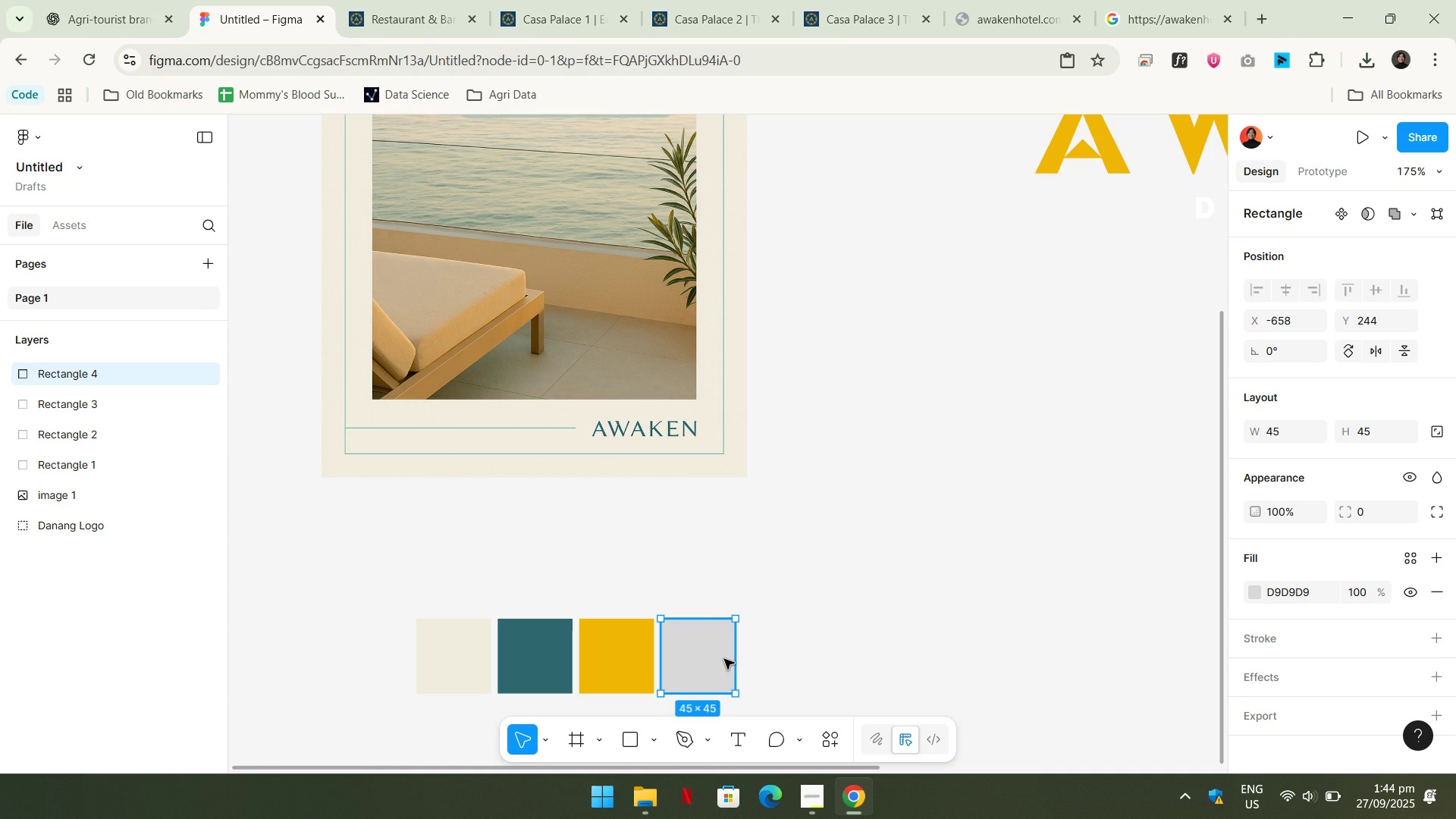 
key(Control+ControlLeft)
 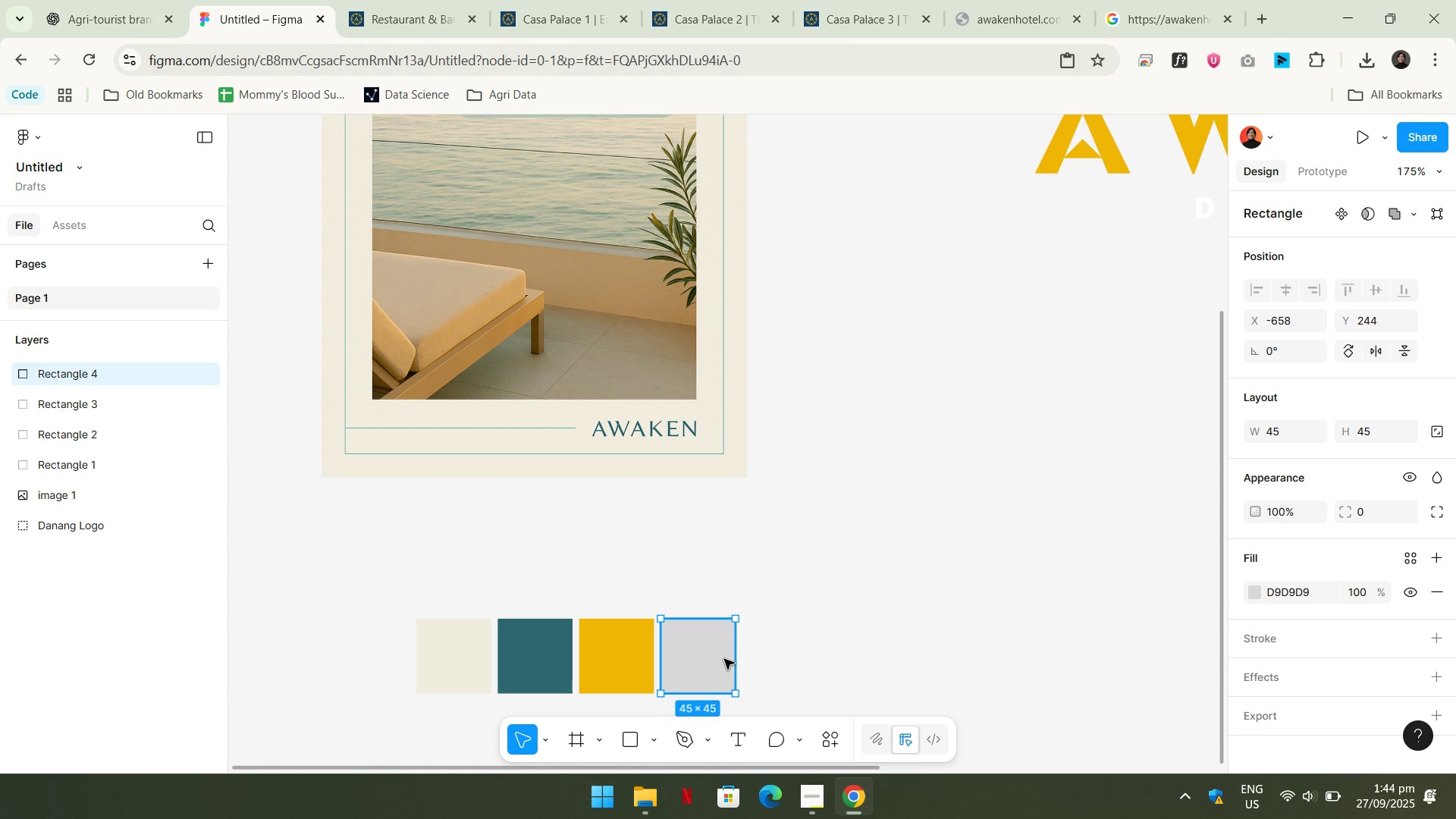 
key(Control+D)